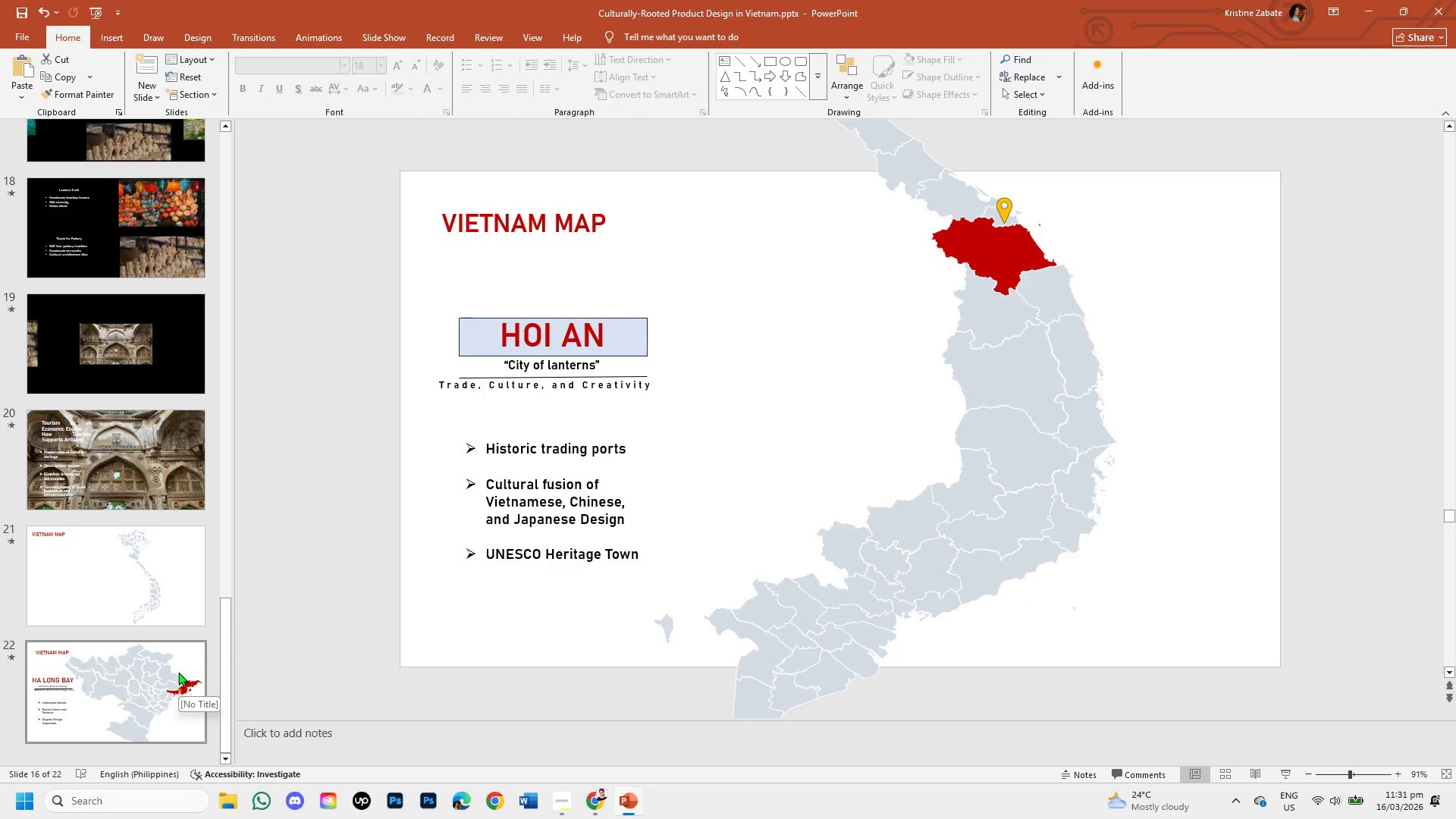 
left_click([178, 672])
 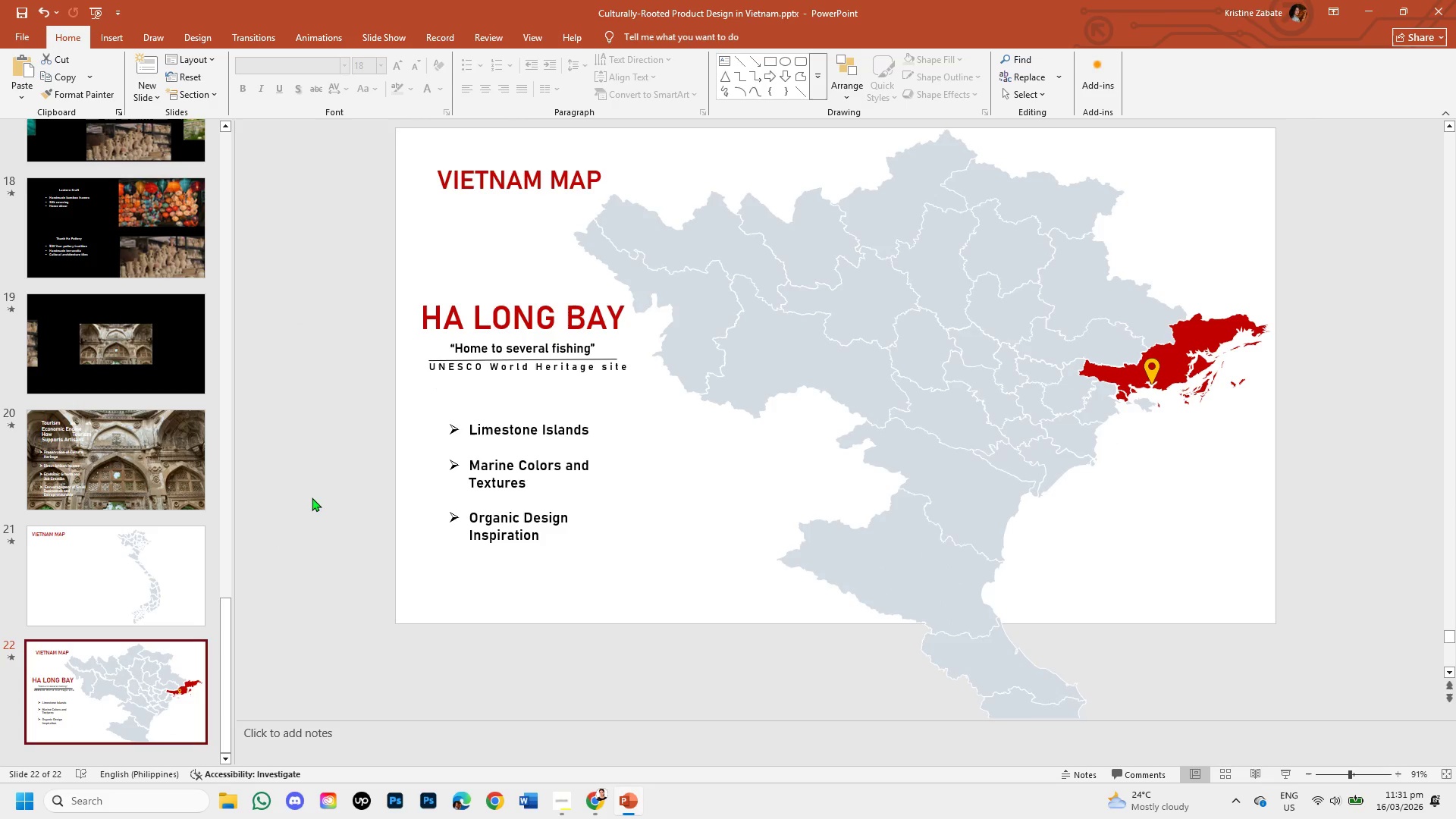 
left_click([144, 556])
 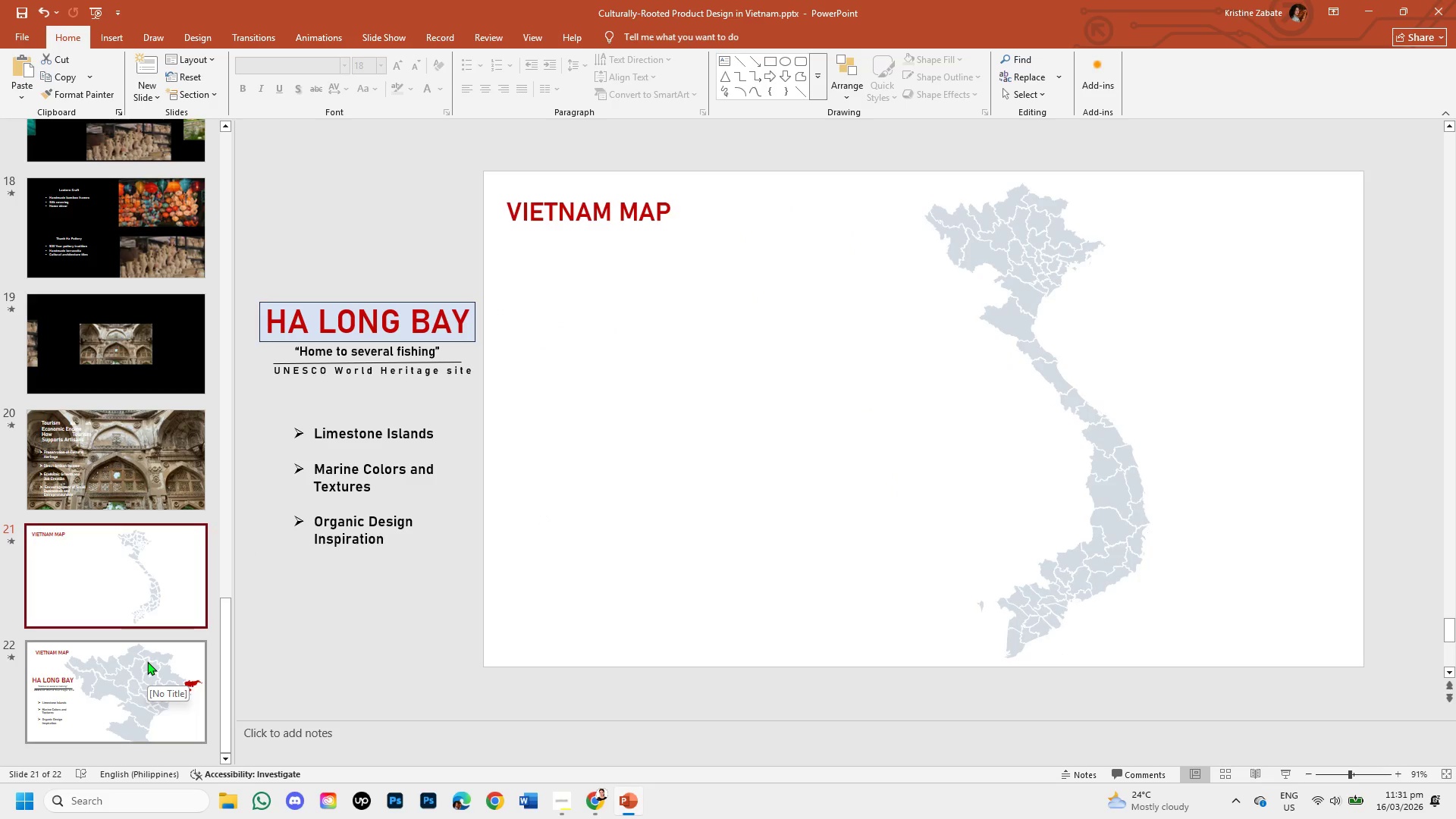 
left_click([147, 661])
 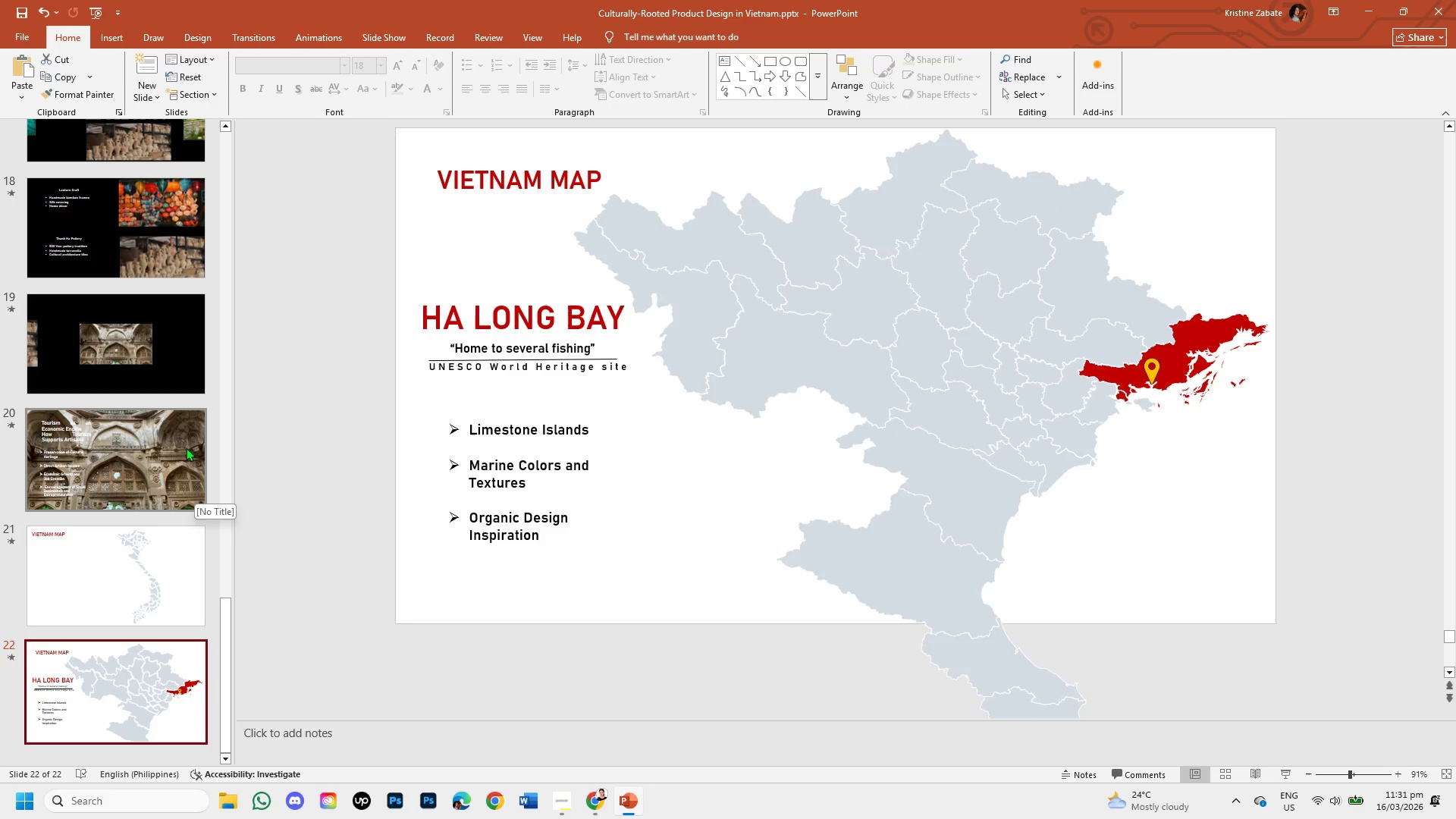 
wait(5.19)
 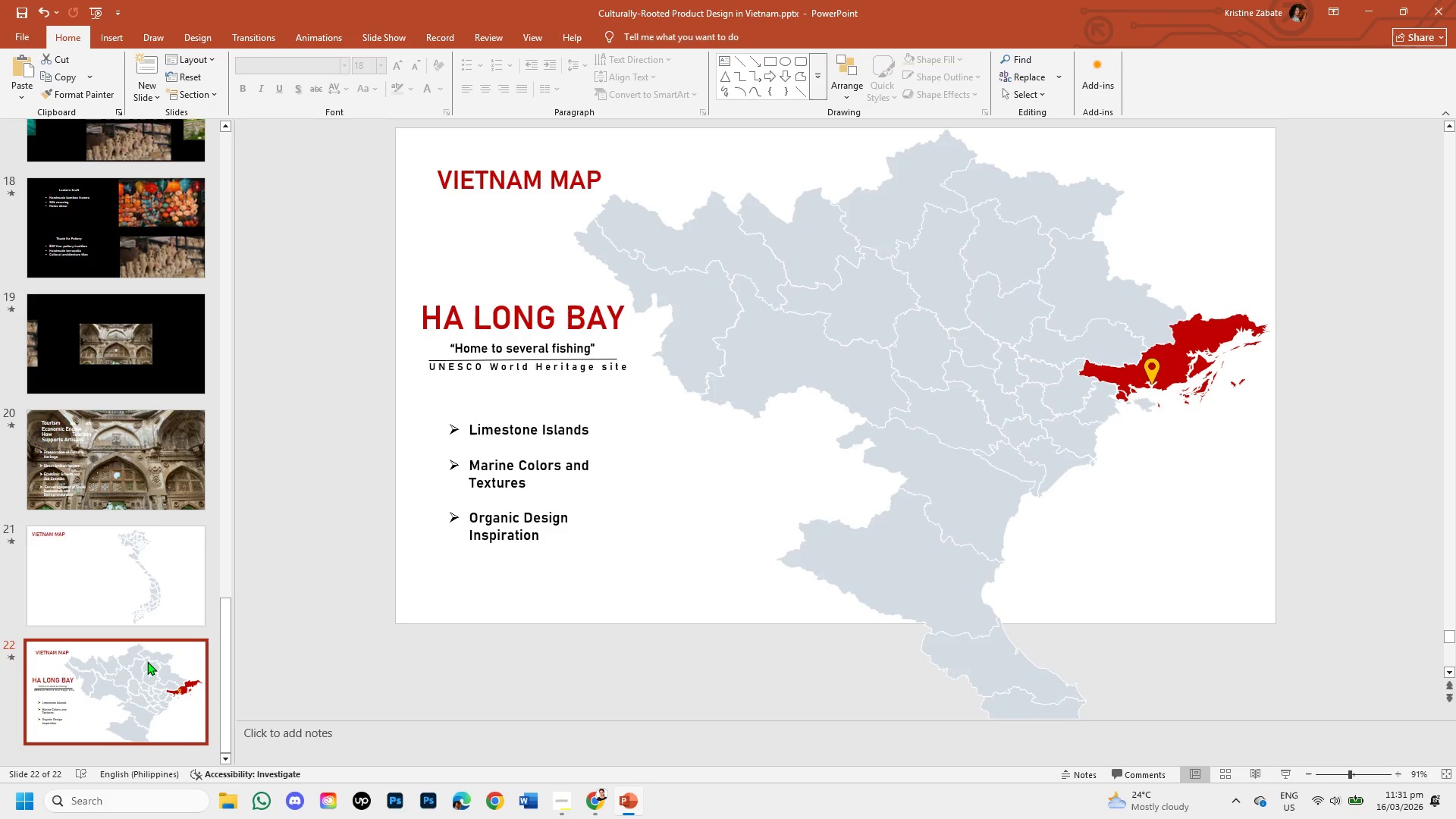 
left_click_drag(start_coordinate=[225, 633], to_coordinate=[223, 681])
 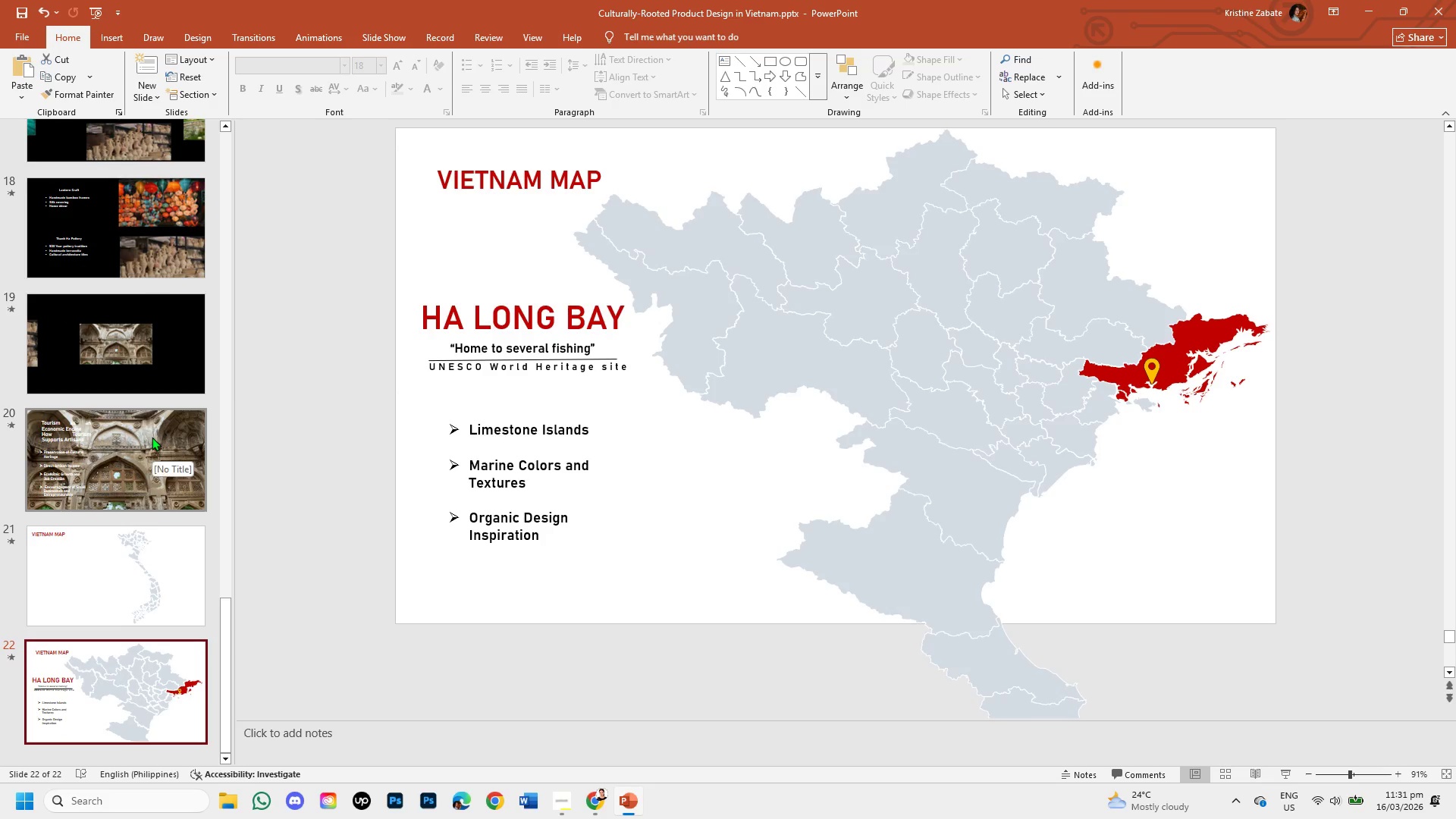 
right_click([152, 437])
 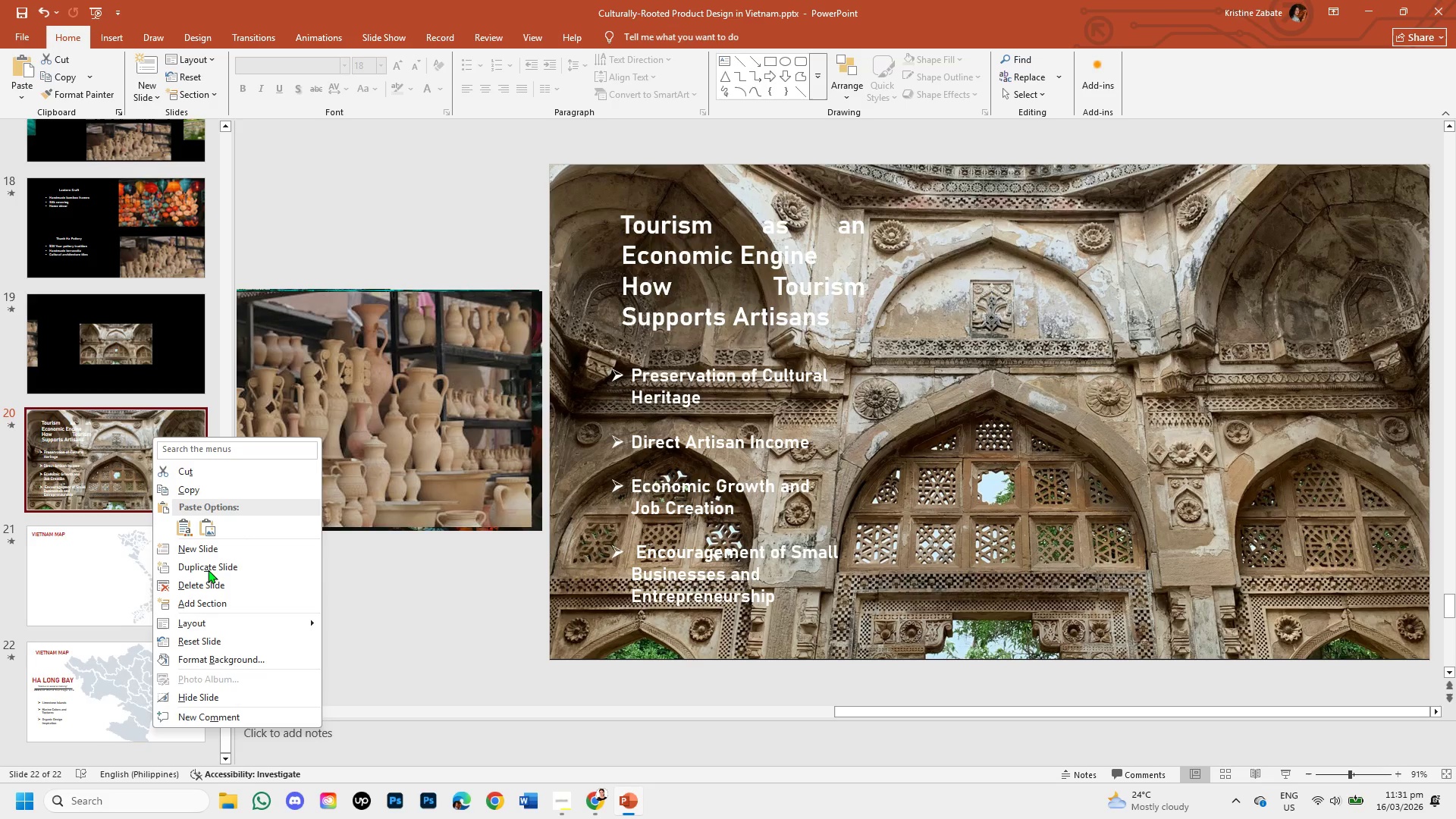 
left_click([207, 570])
 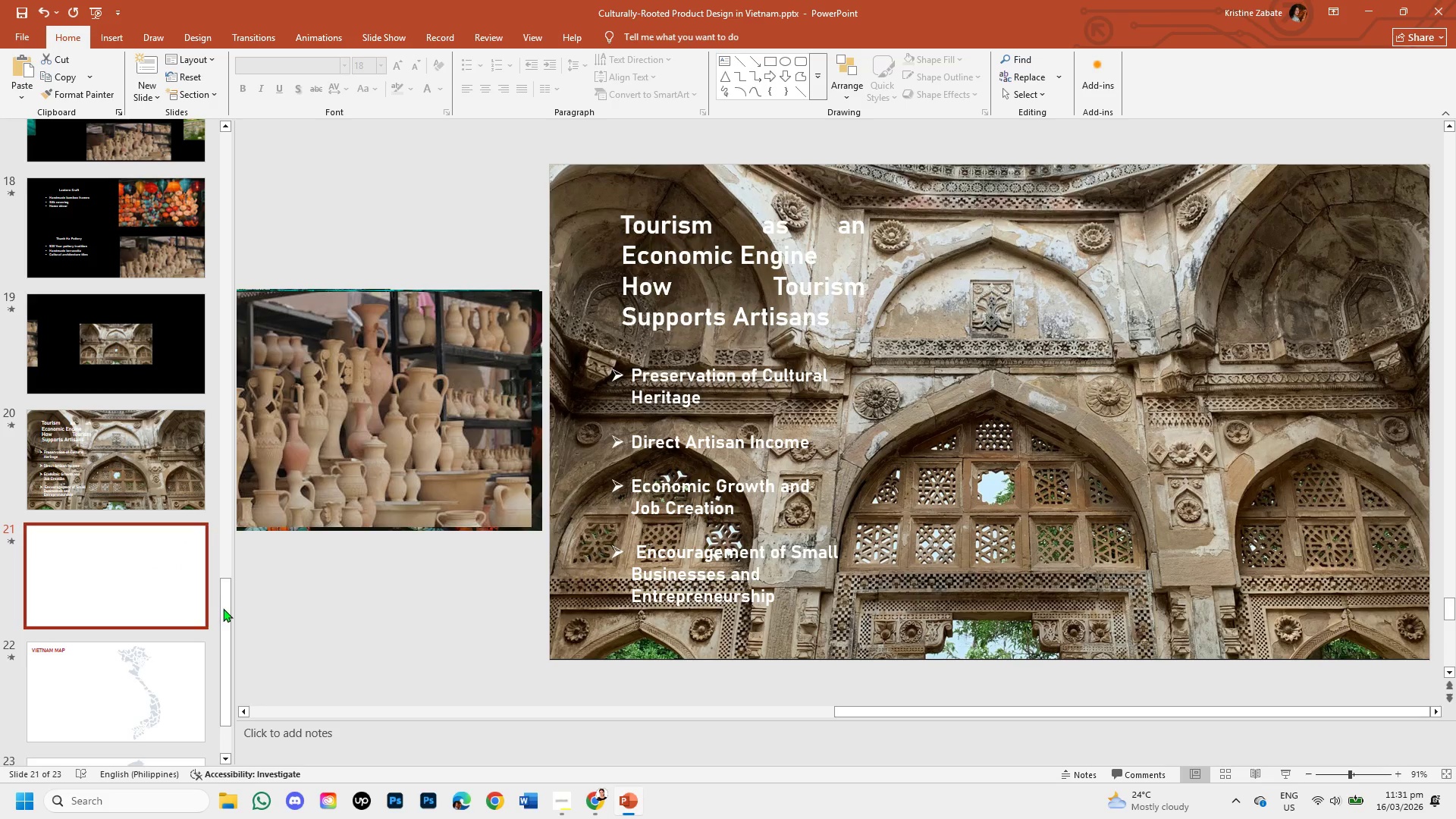 
left_click_drag(start_coordinate=[225, 612], to_coordinate=[231, 657])
 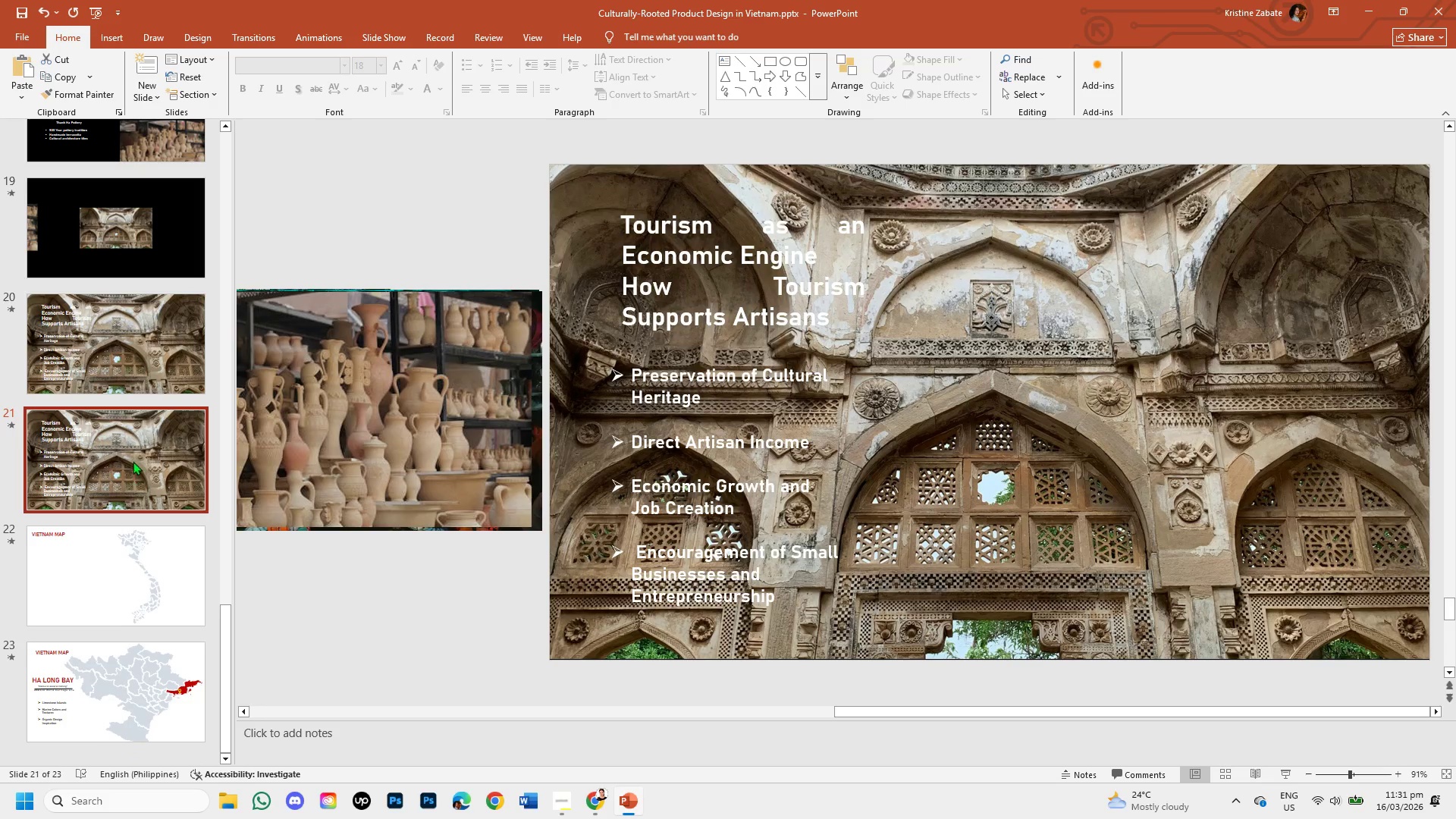 
left_click_drag(start_coordinate=[136, 446], to_coordinate=[136, 673])
 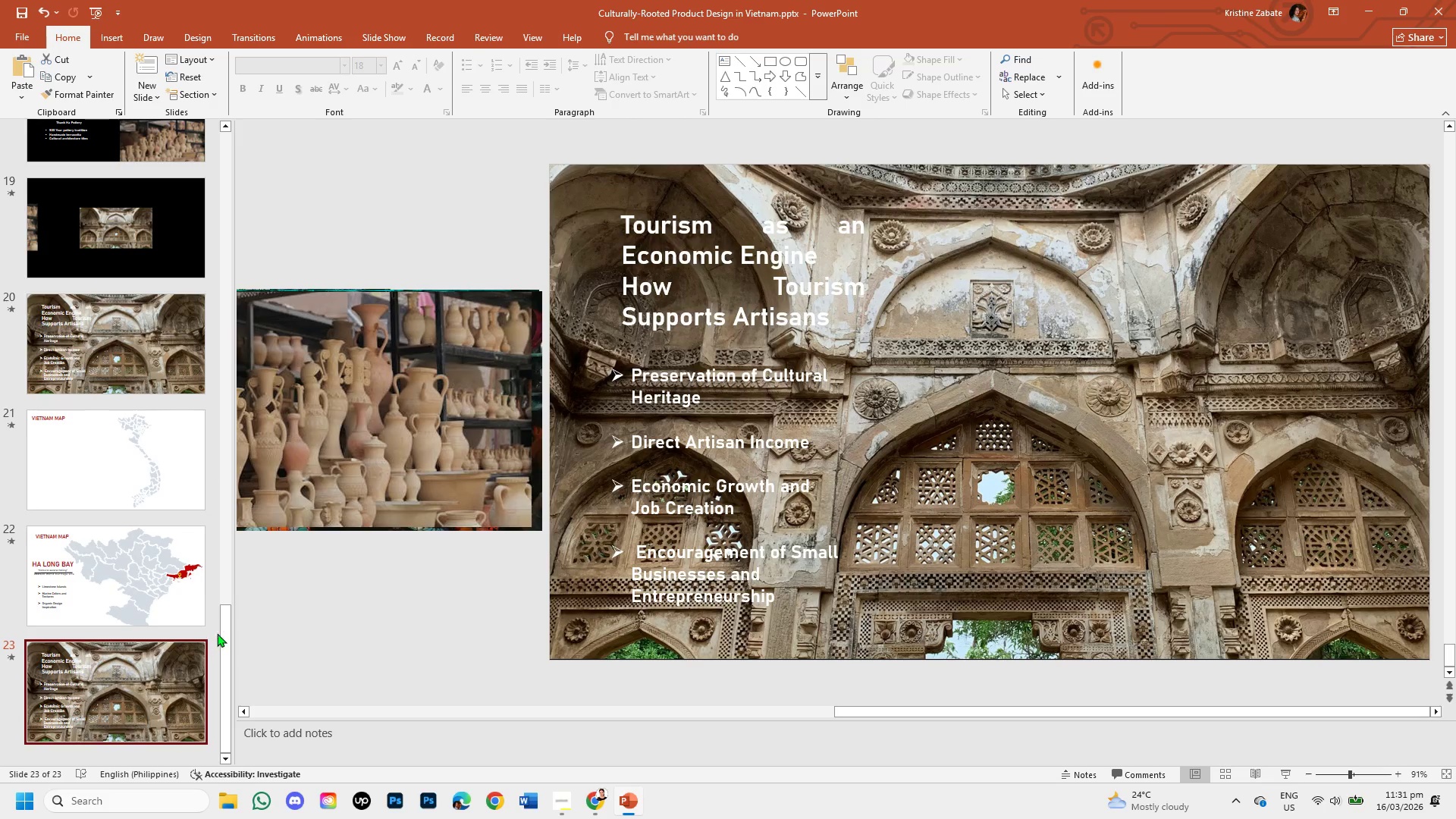 
left_click_drag(start_coordinate=[223, 631], to_coordinate=[222, 661])
 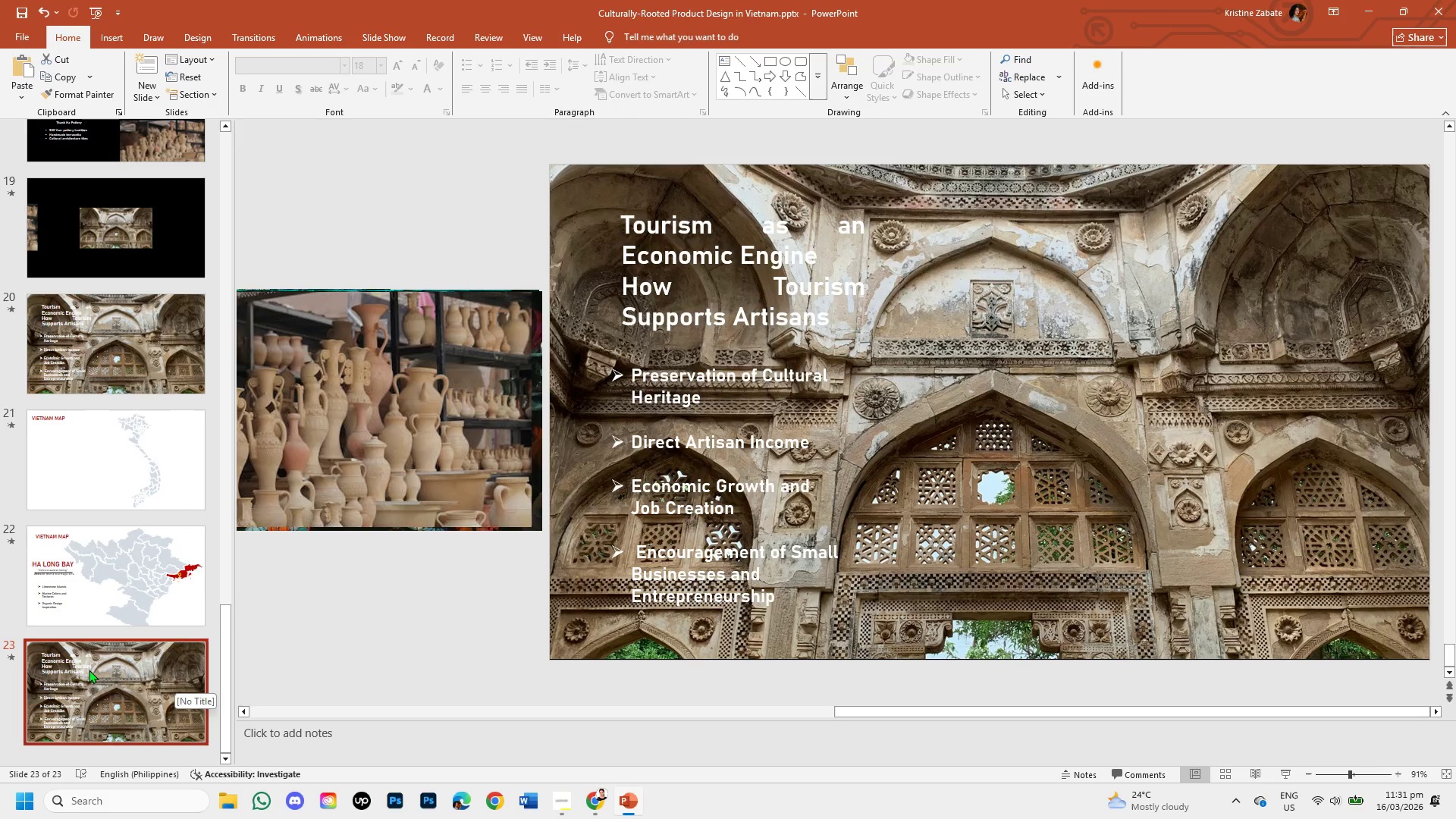 
wait(5.03)
 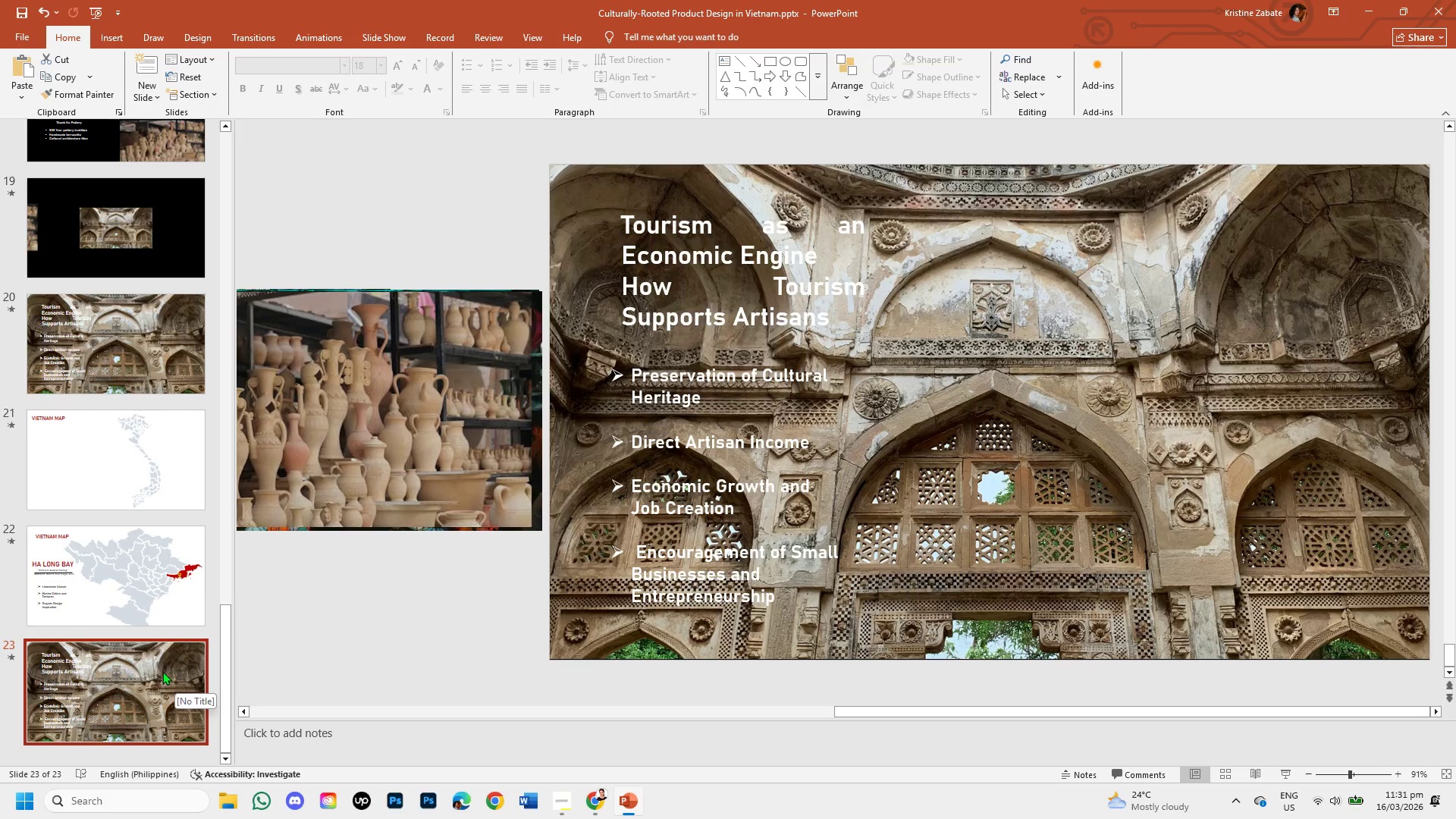 
left_click([666, 293])
 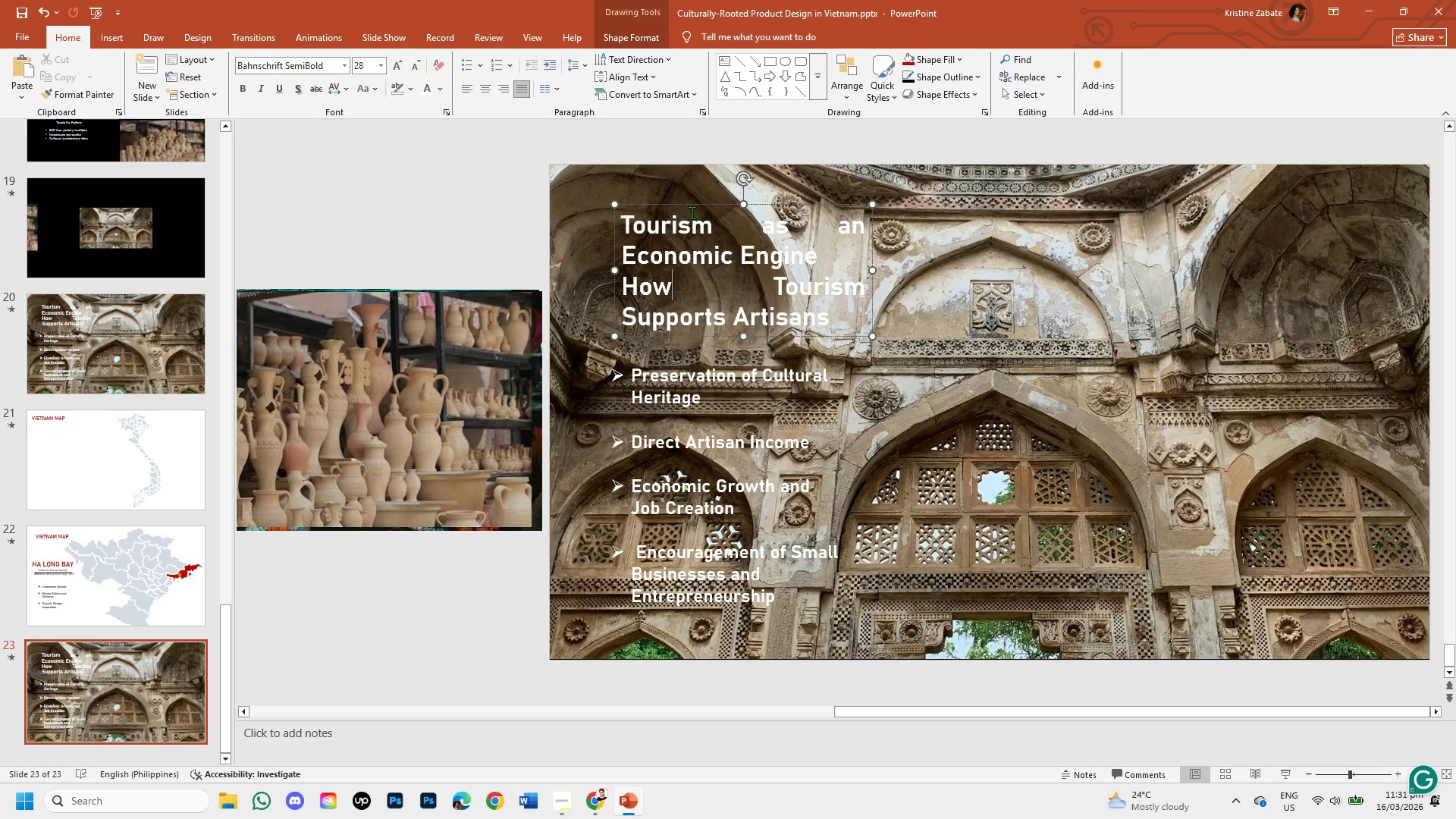 
left_click([695, 201])
 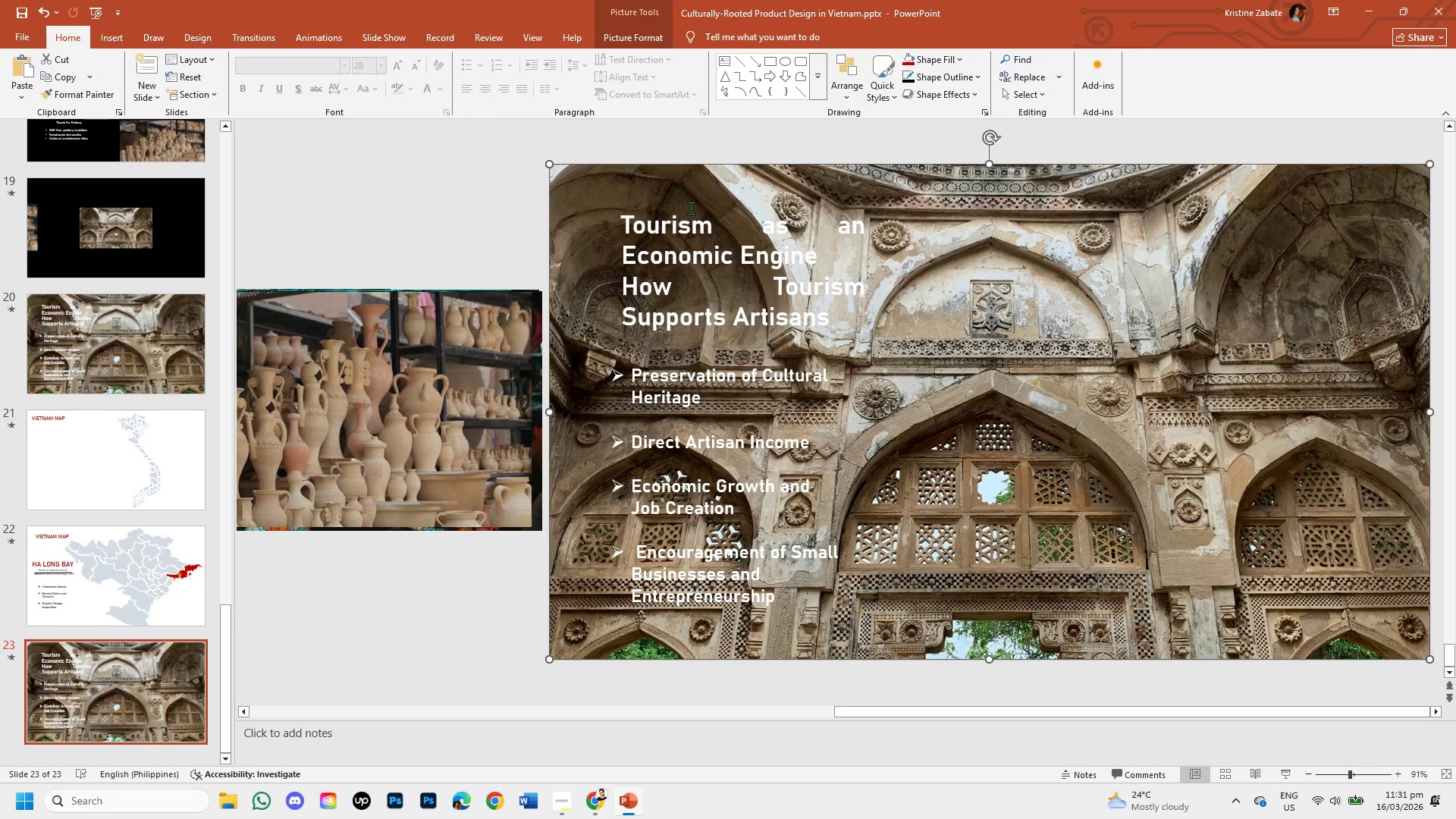 
left_click([690, 209])
 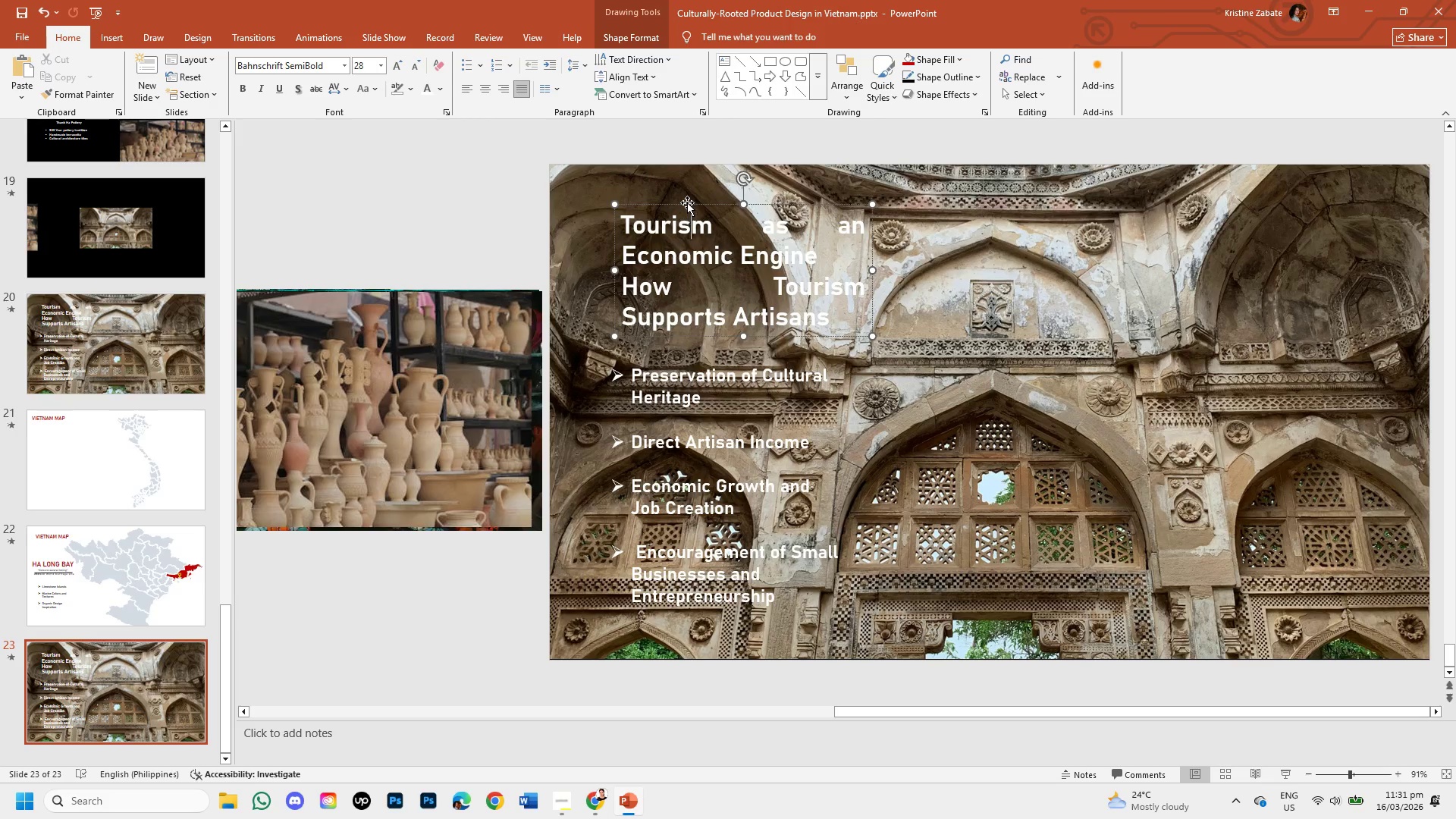 
left_click([687, 202])
 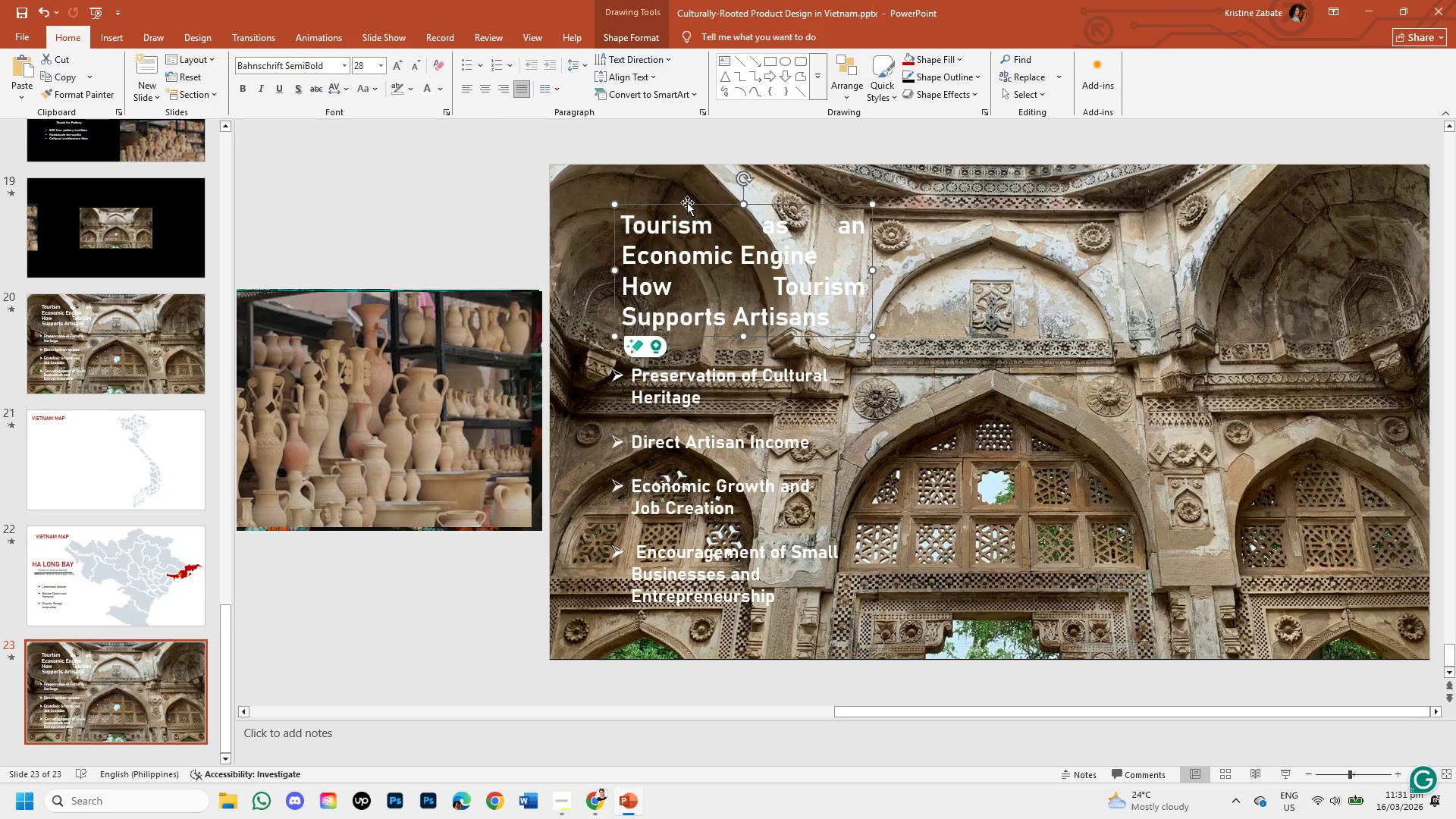 
key(Backspace)
 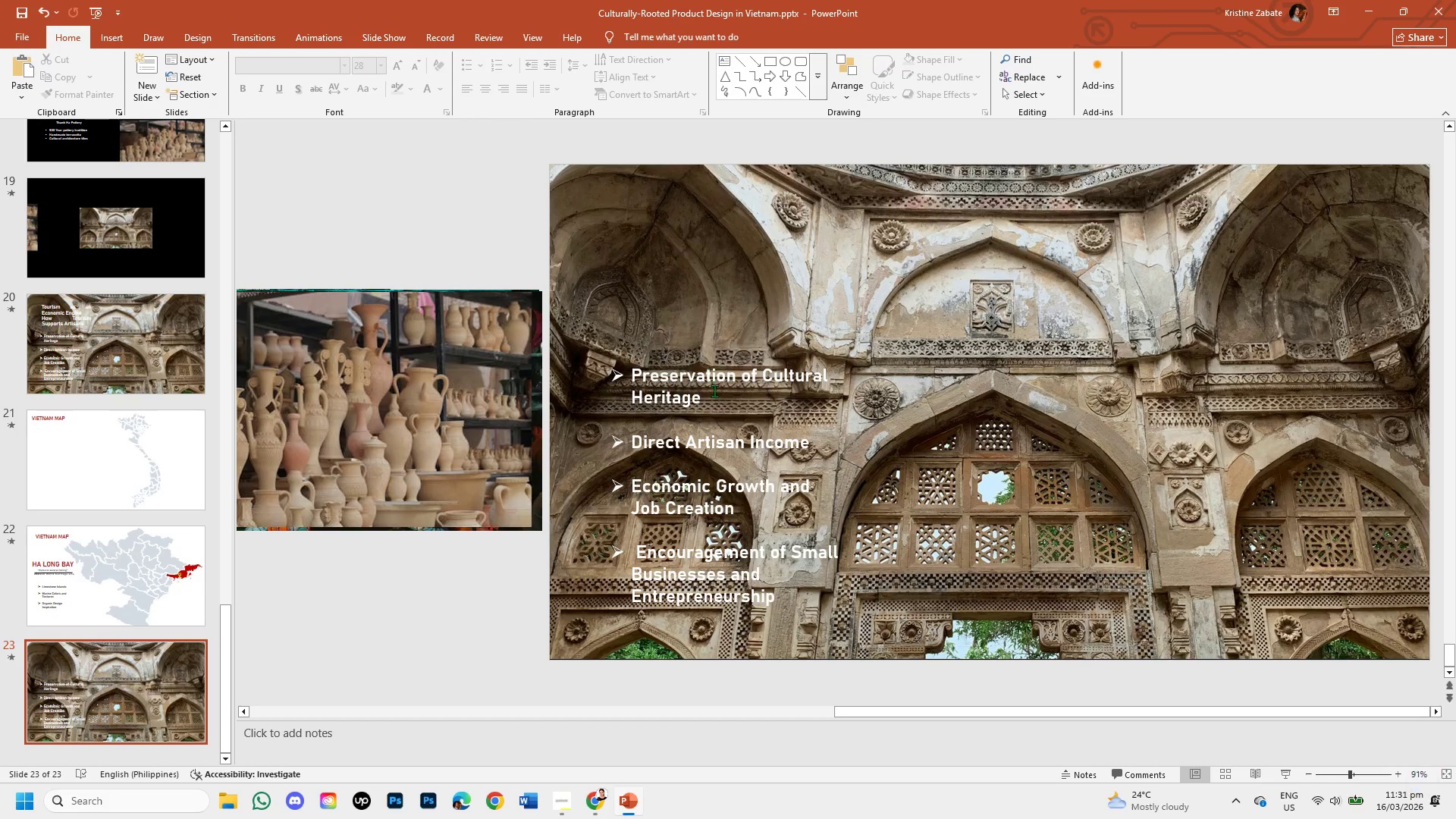 
left_click([714, 391])
 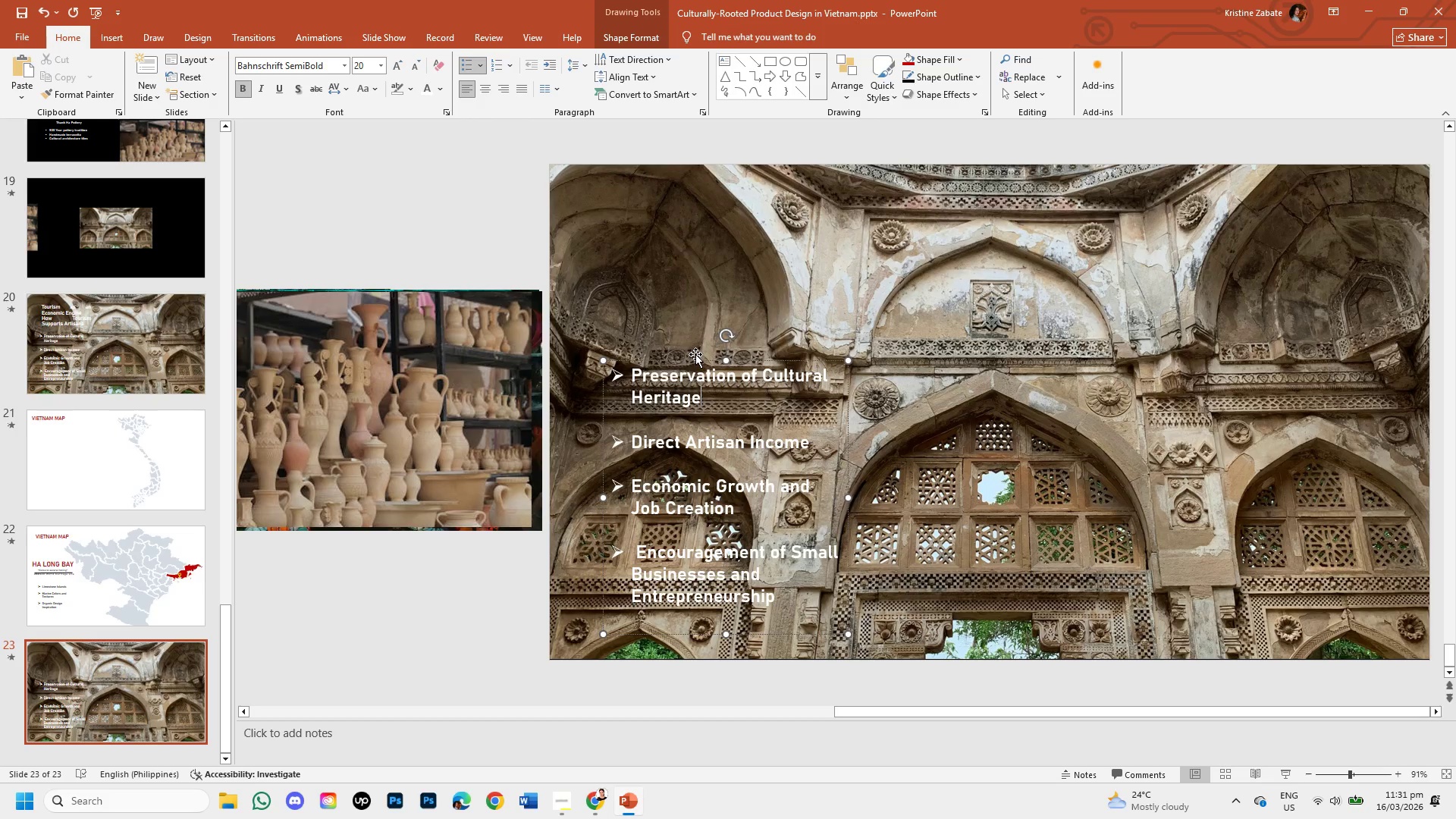 
left_click([695, 354])
 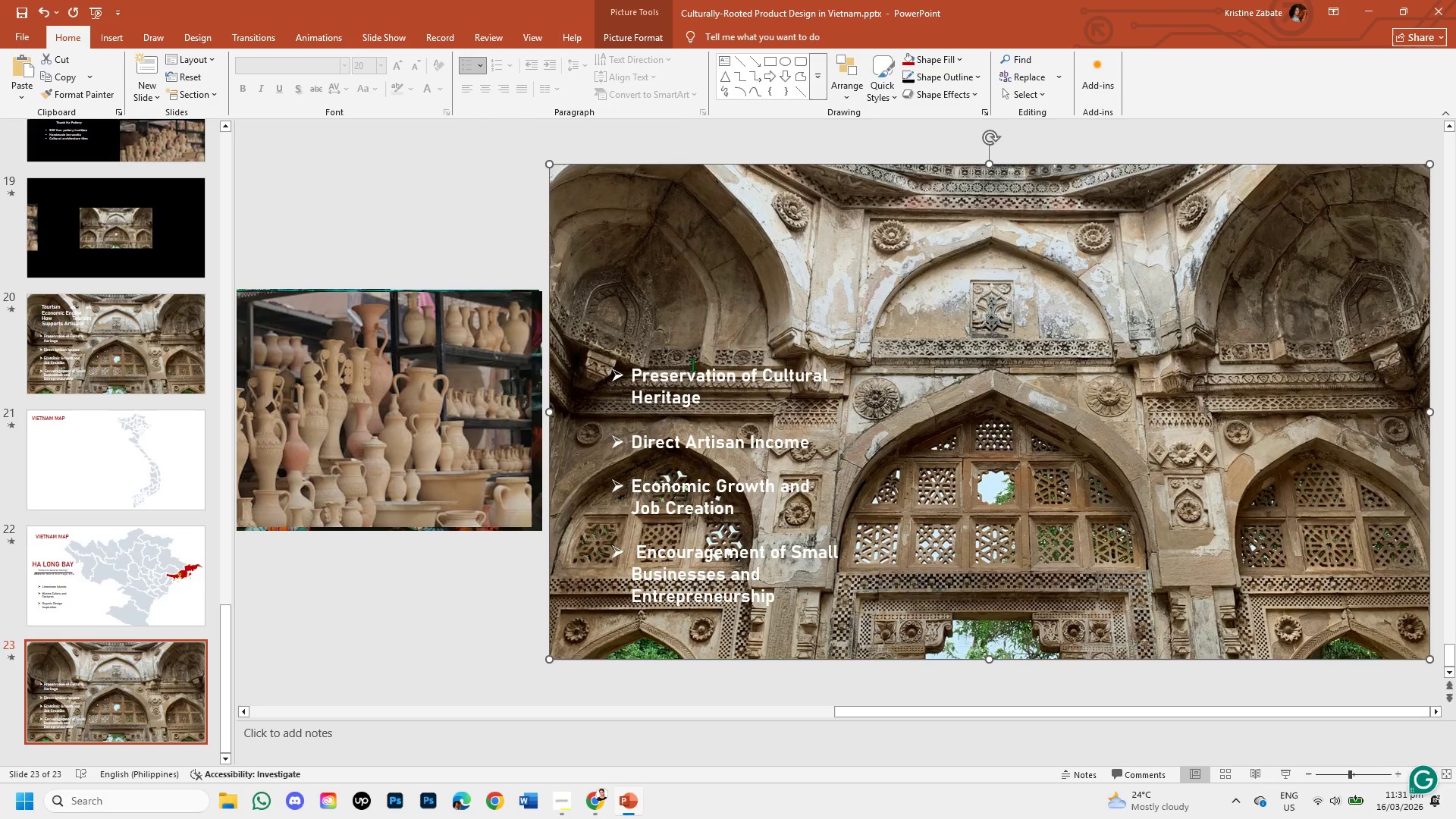 
left_click([692, 366])
 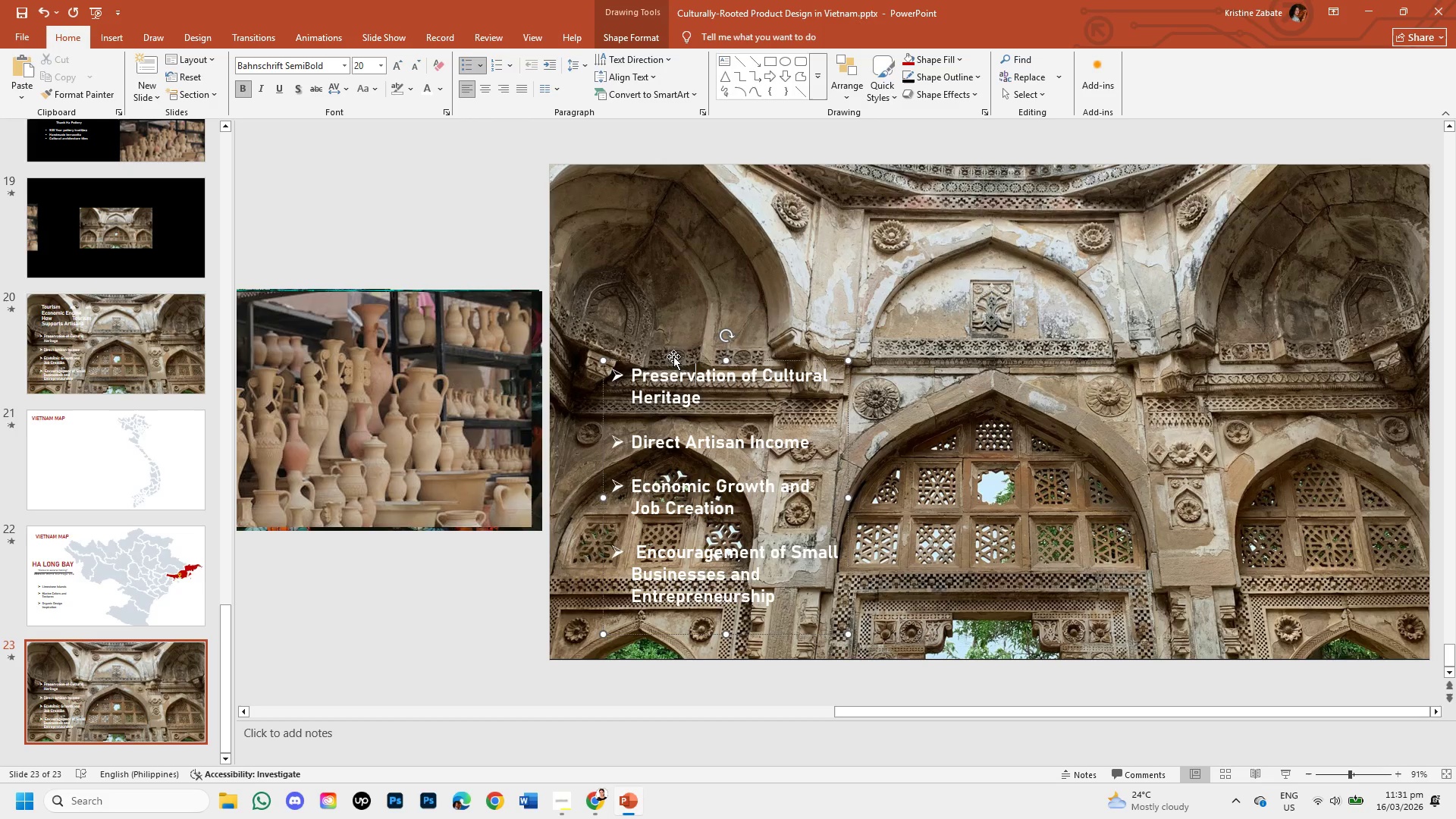 
left_click([673, 356])
 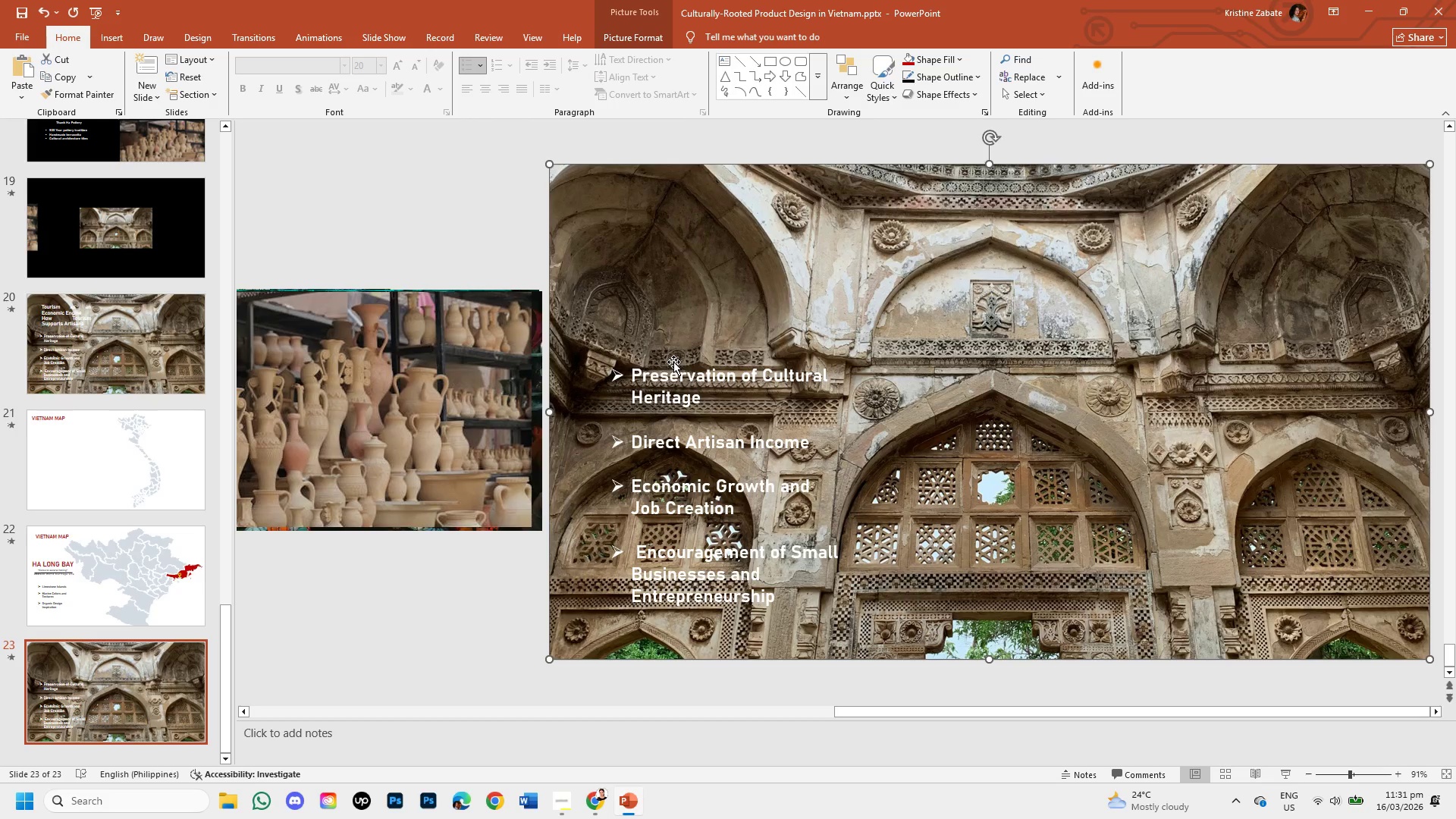 
left_click([673, 373])
 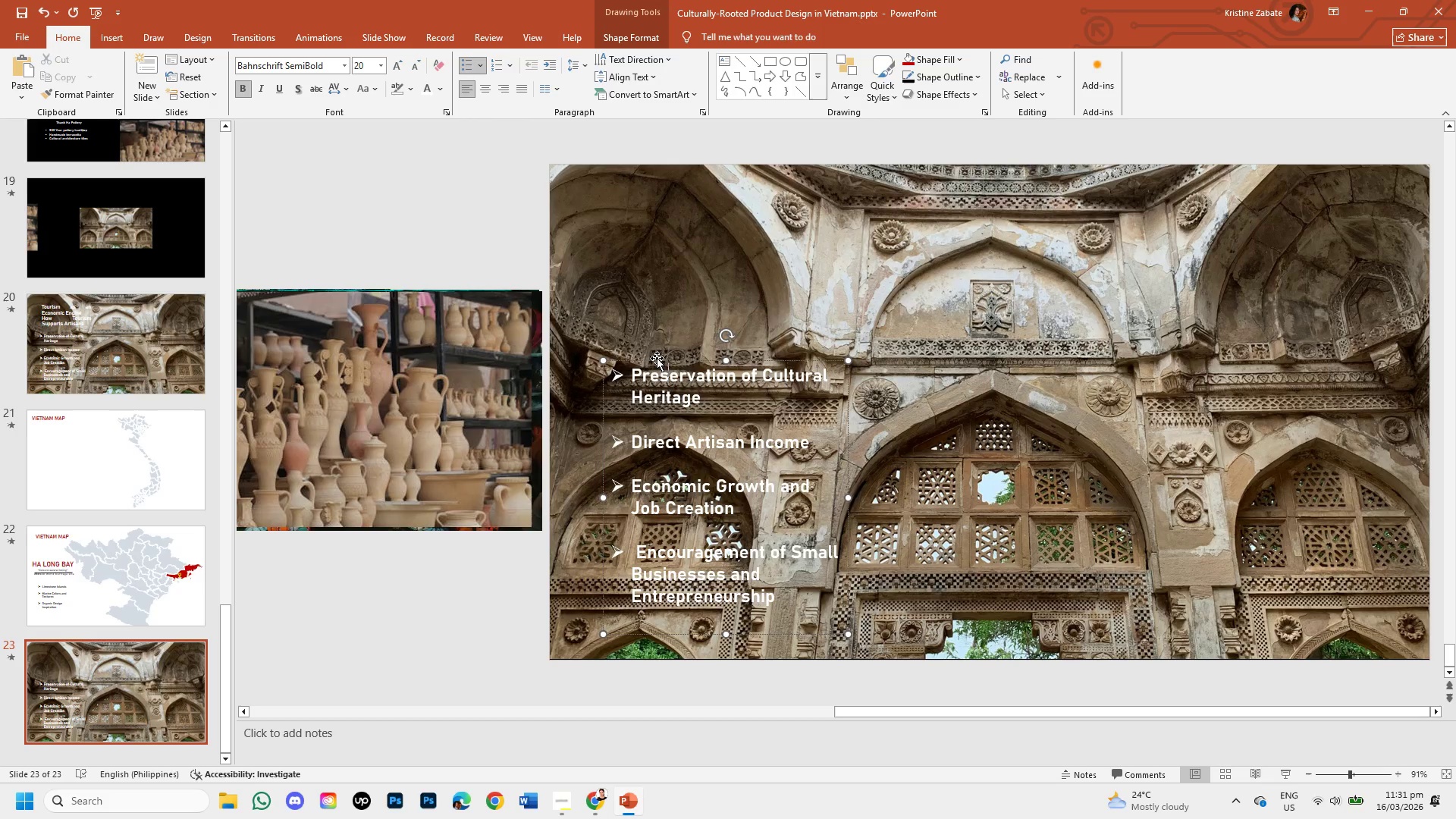 
left_click([657, 358])
 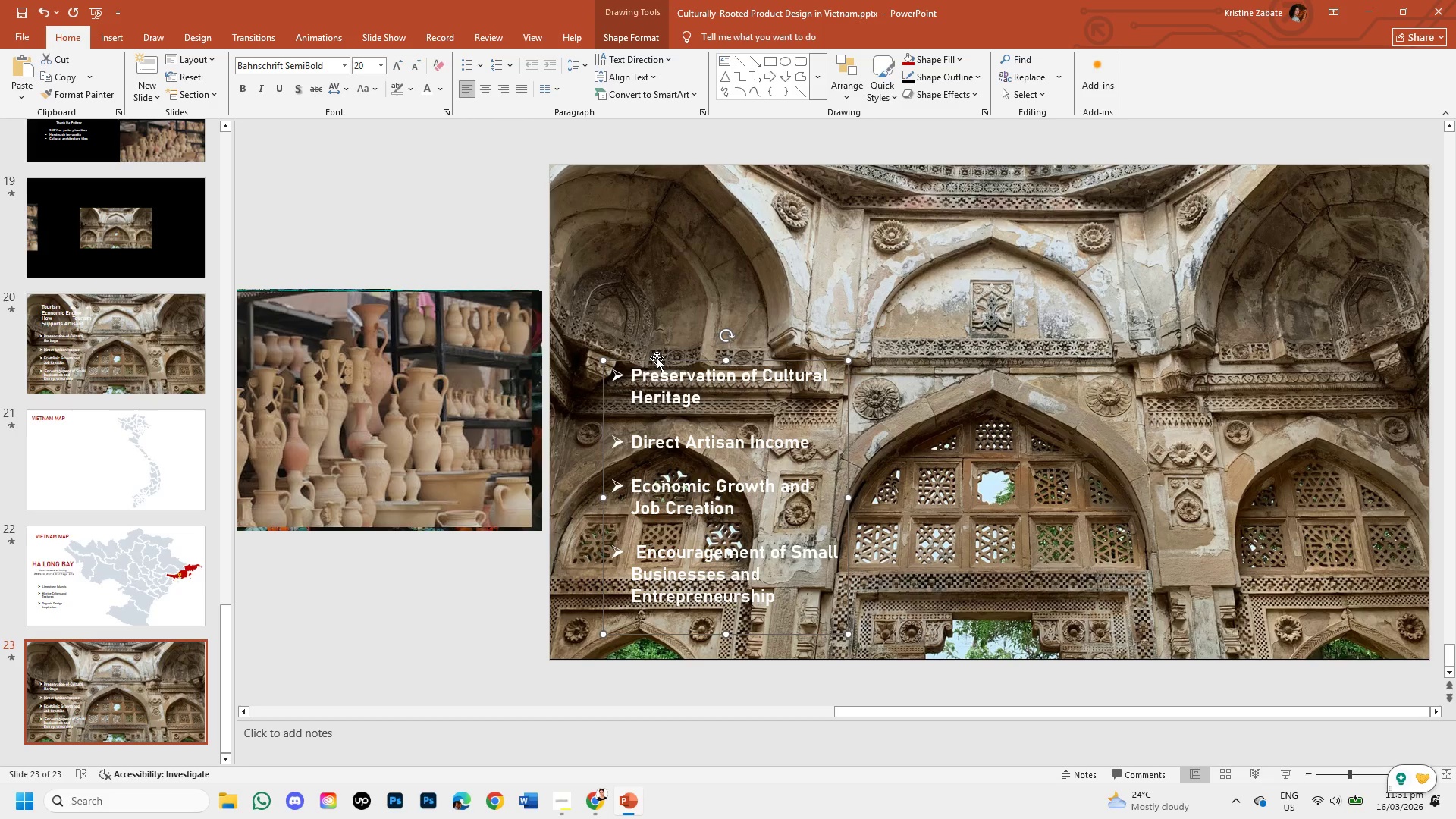 
key(Backspace)
 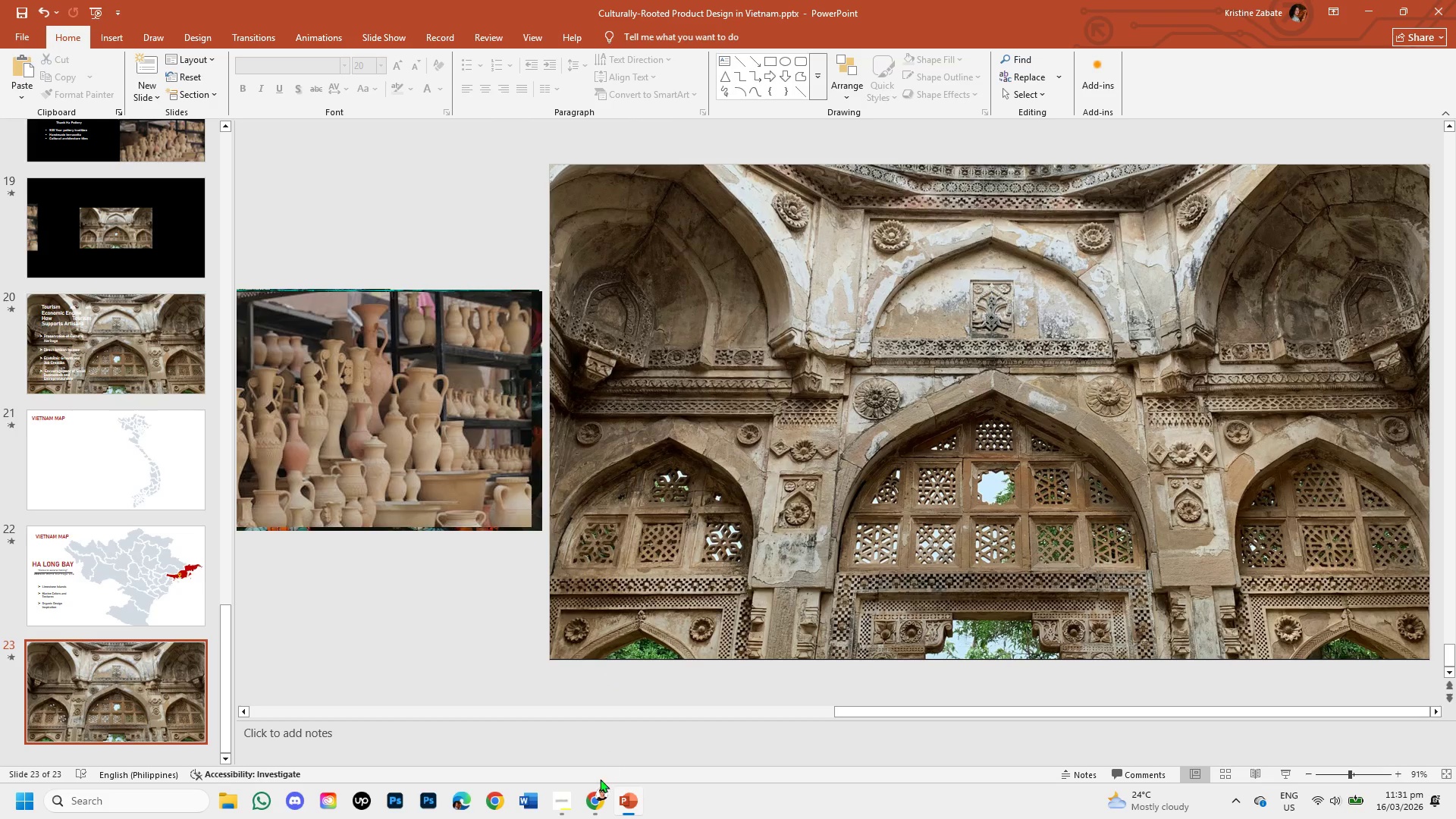 
left_click([560, 811])